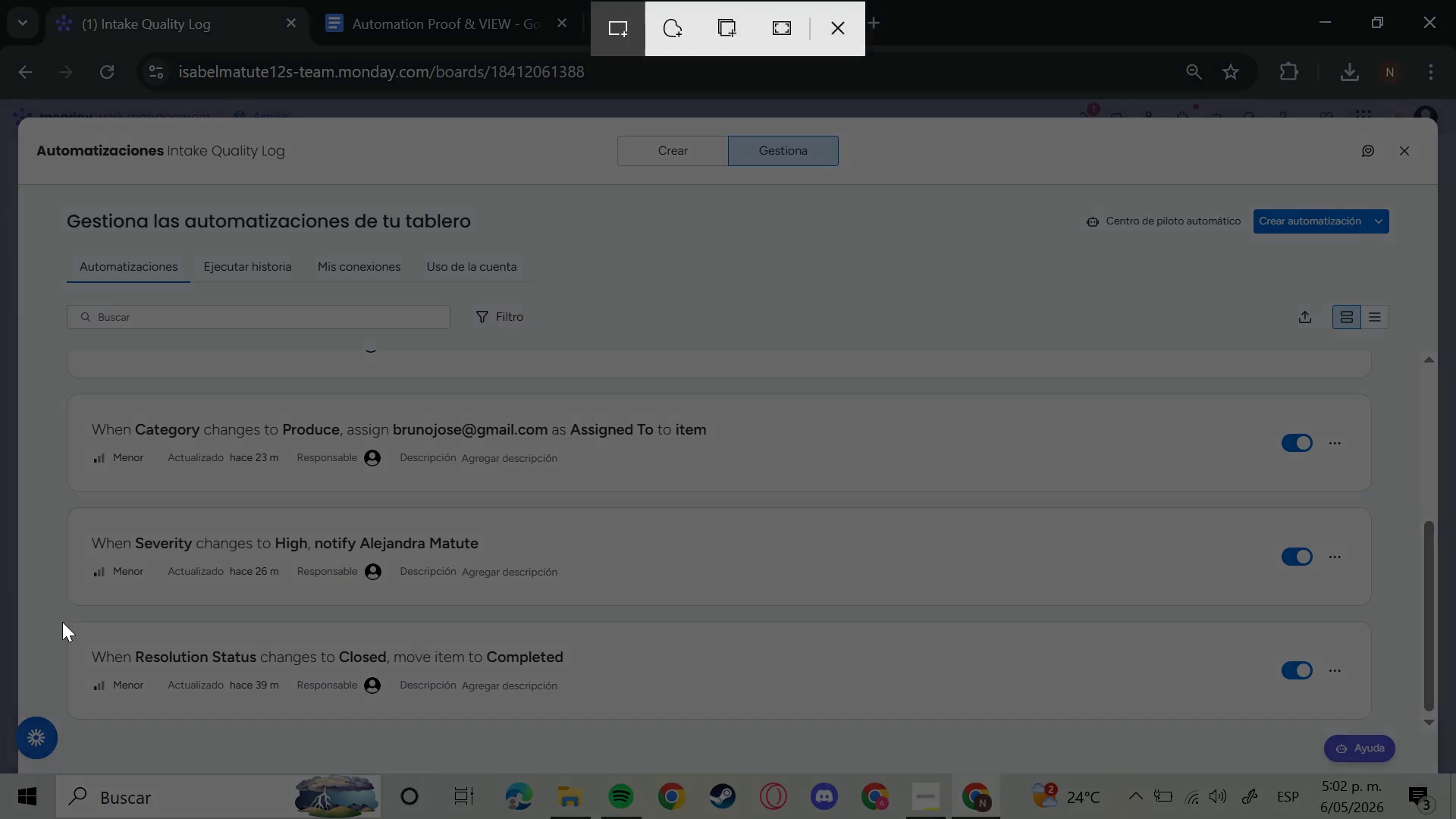 
left_click_drag(start_coordinate=[62, 616], to_coordinate=[1372, 723])
 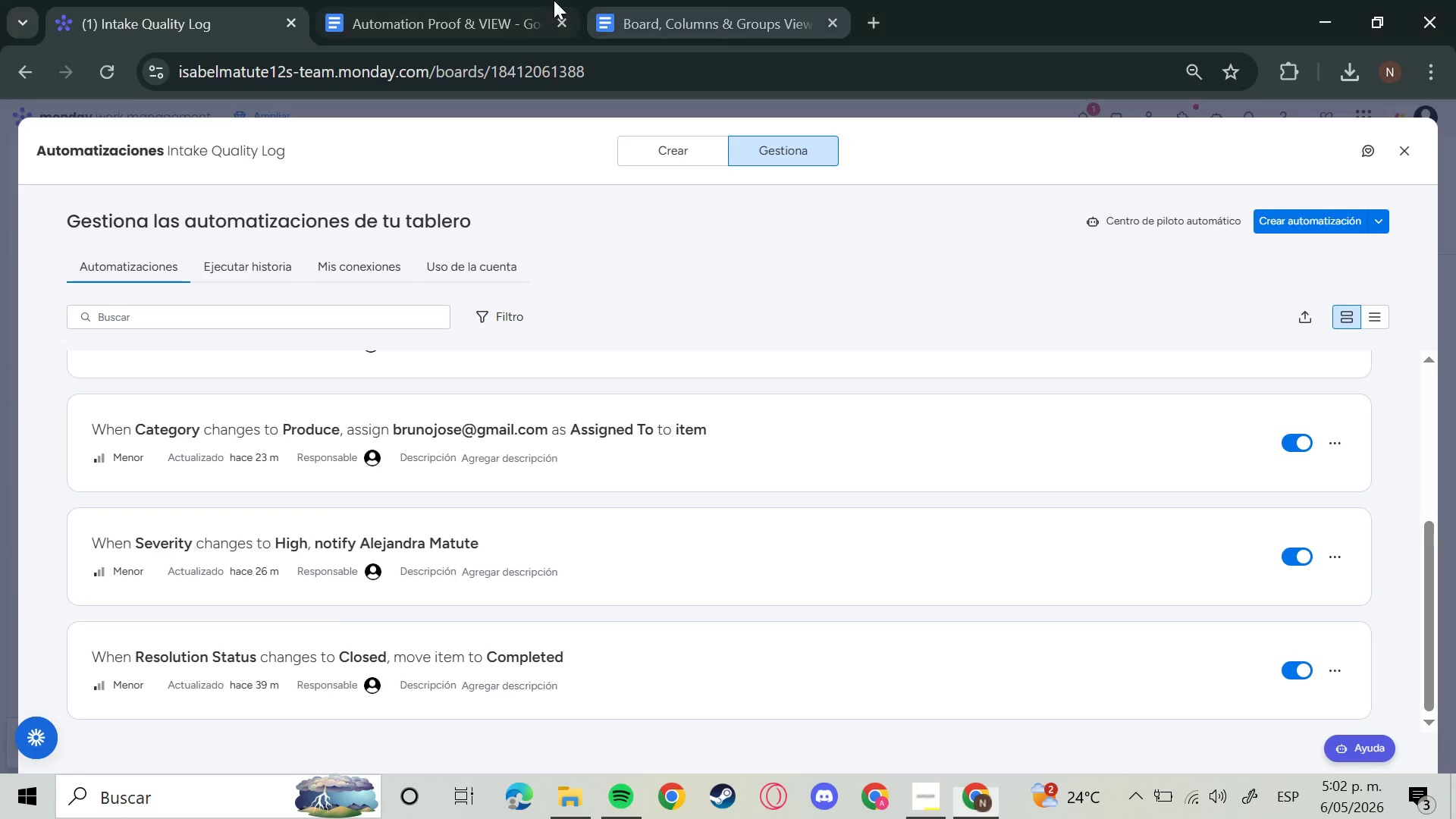 
left_click([504, 0])
 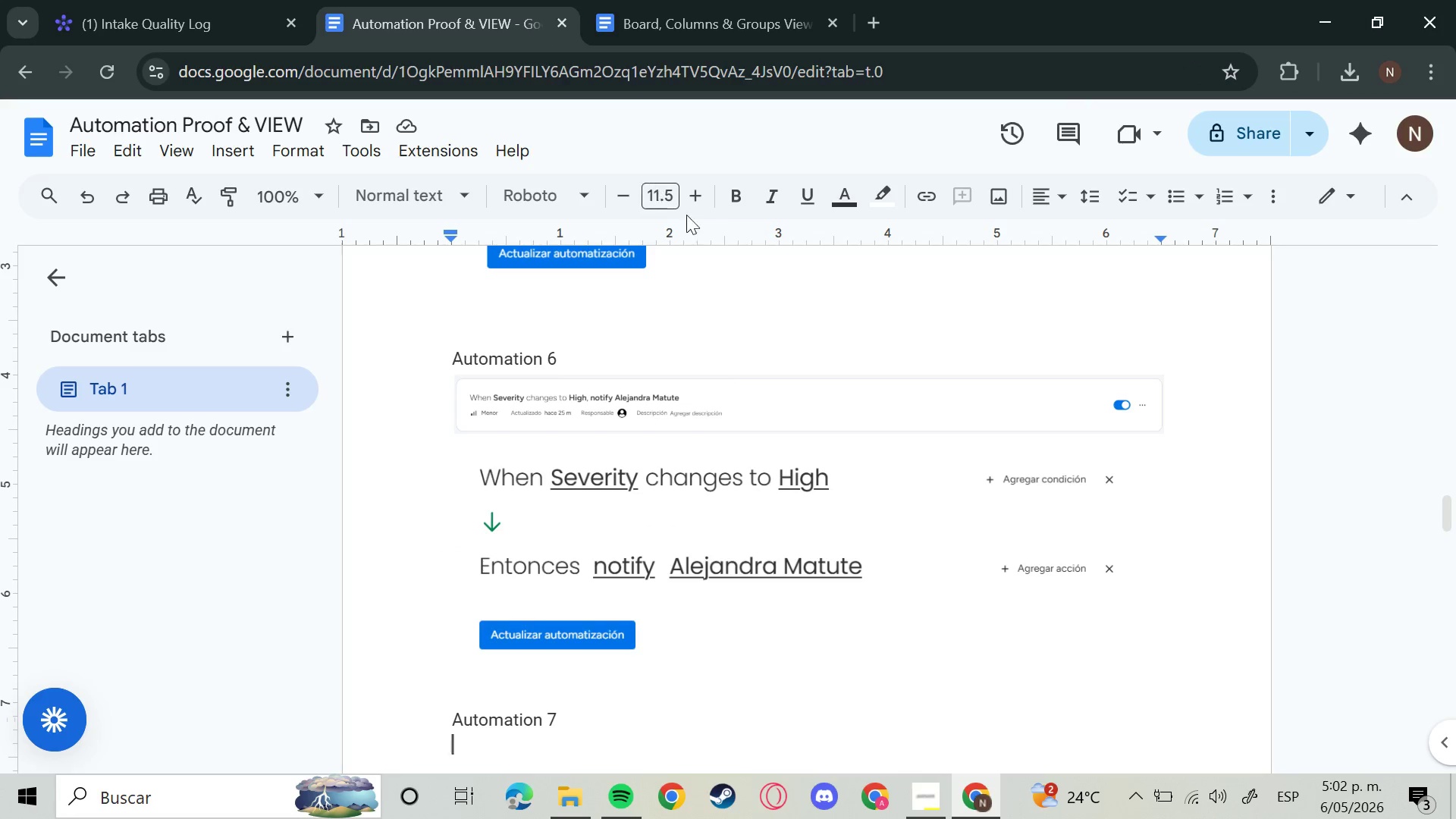 
key(Control+V)
 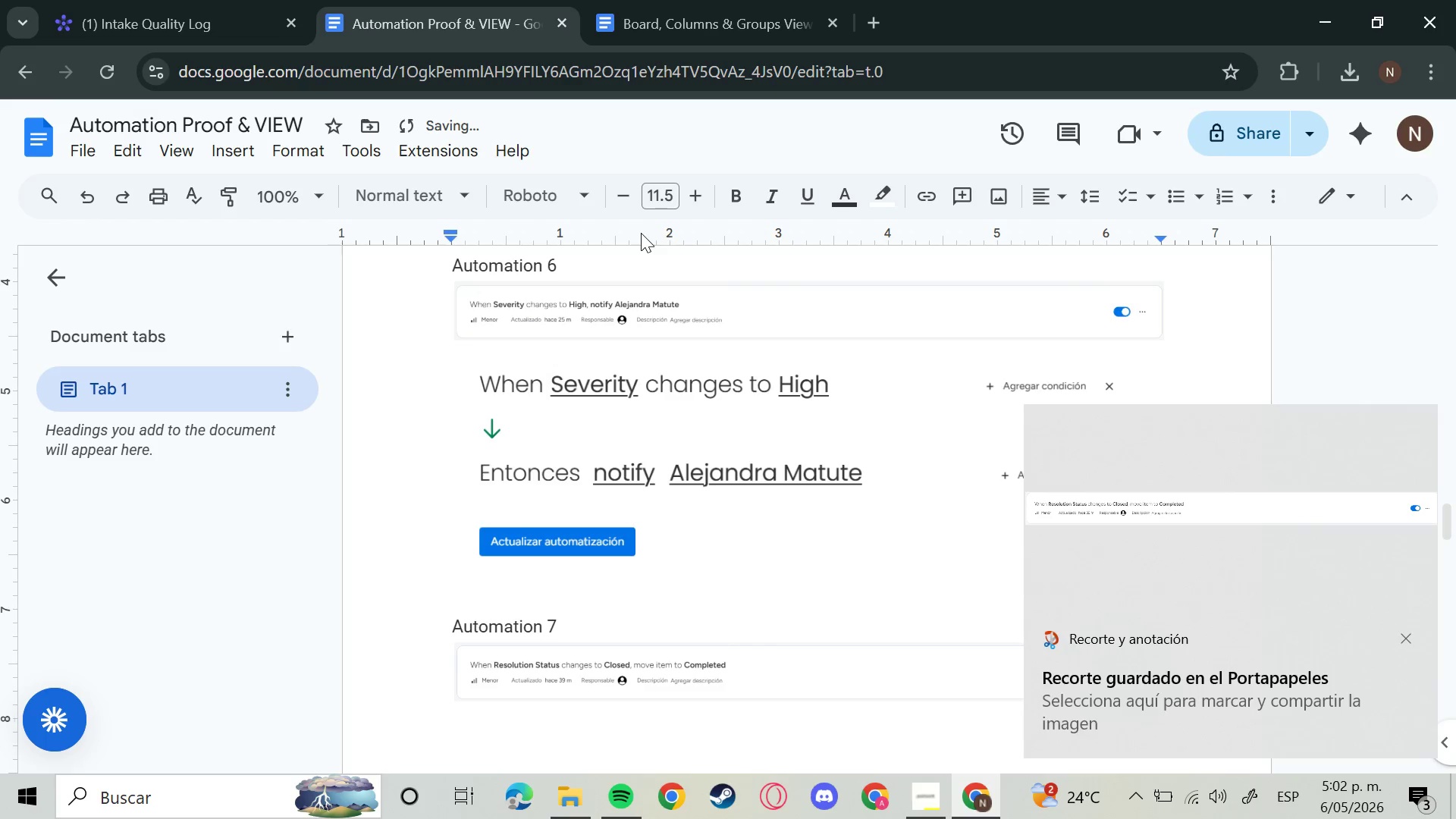 
key(Enter)
 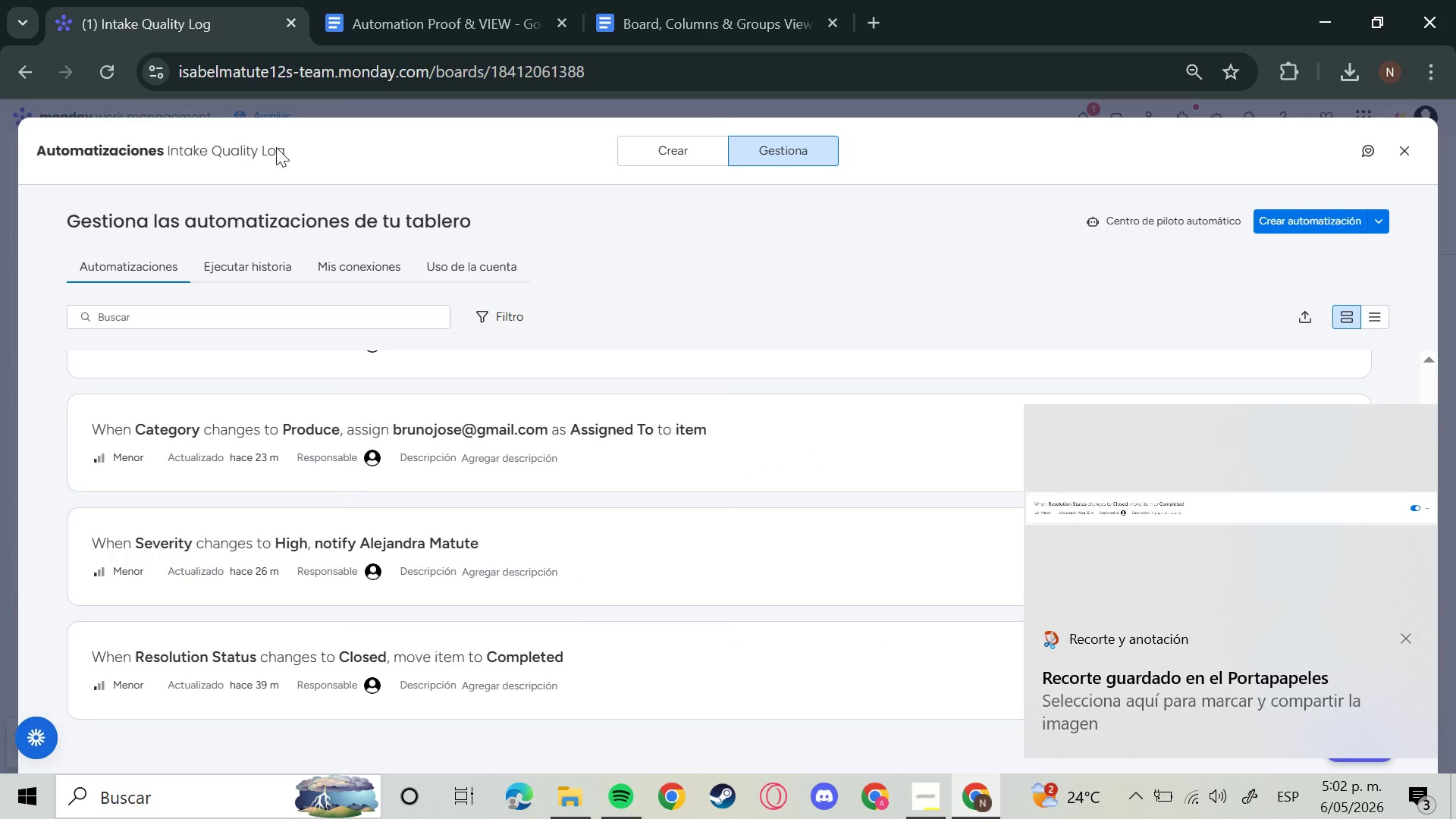 
scroll: coordinate [762, 511], scroll_direction: down, amount: 4.0
 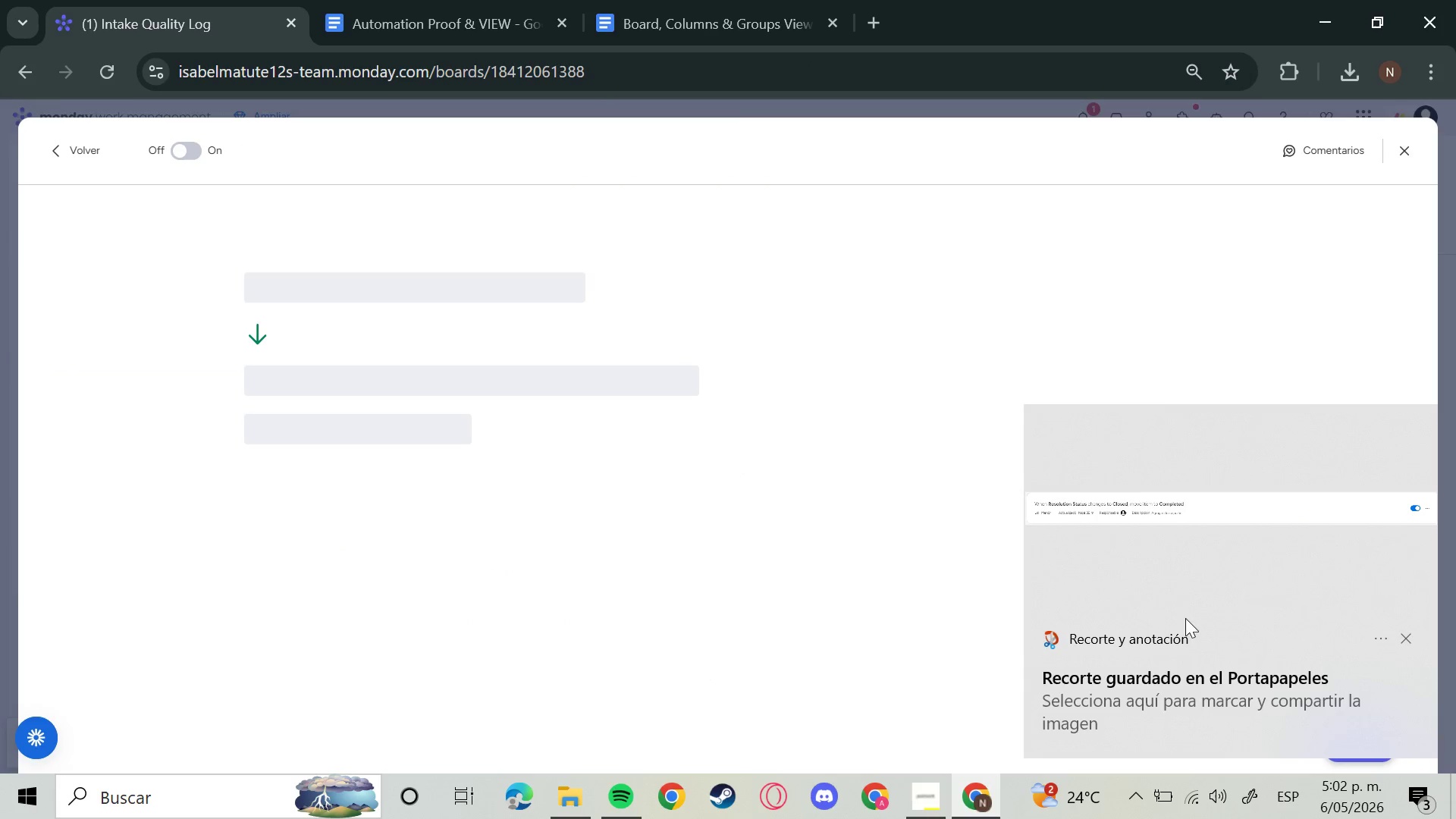 
mouse_move([1417, 639])
 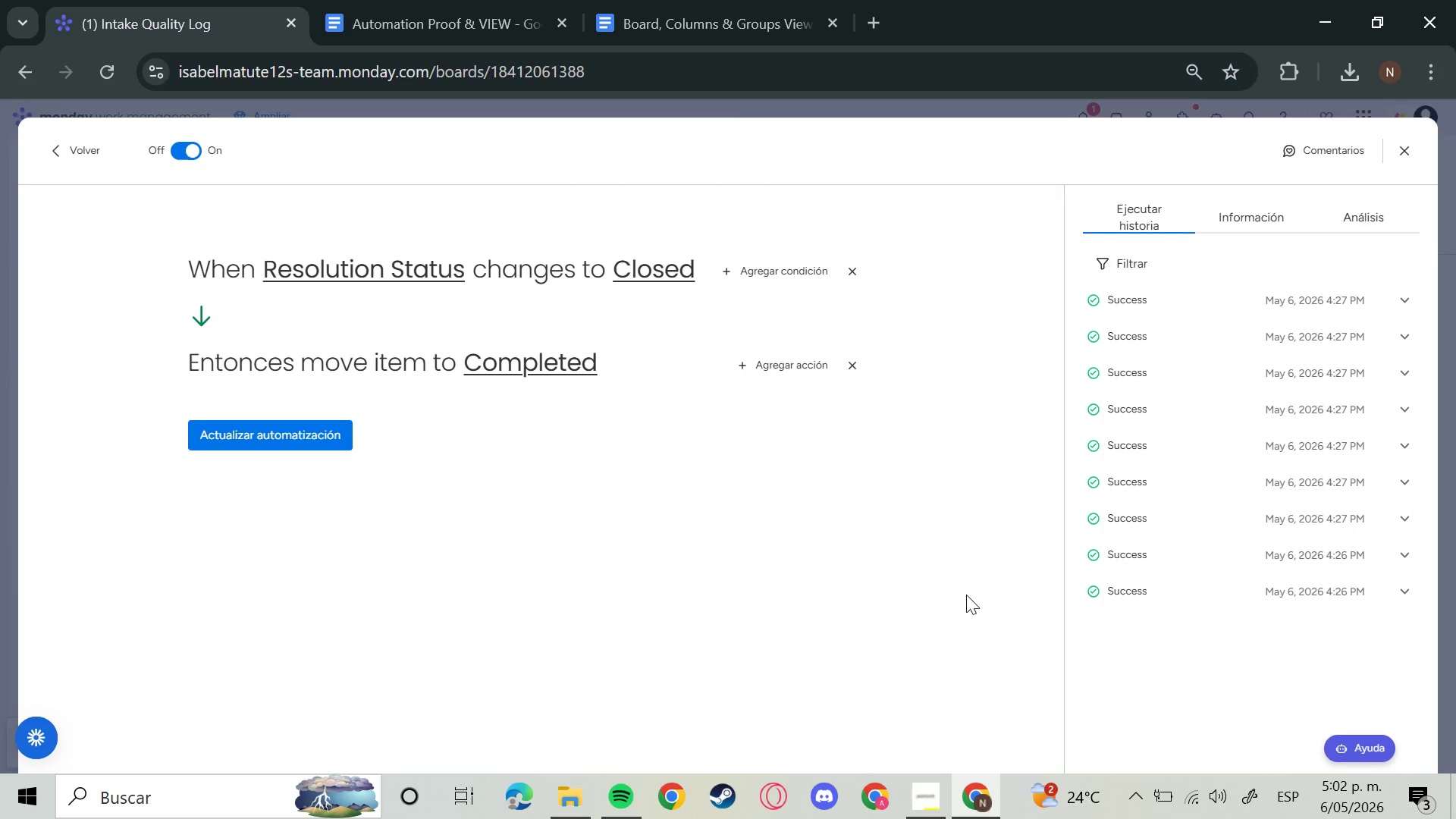 
scroll: coordinate [983, 595], scroll_direction: down, amount: 1.0
 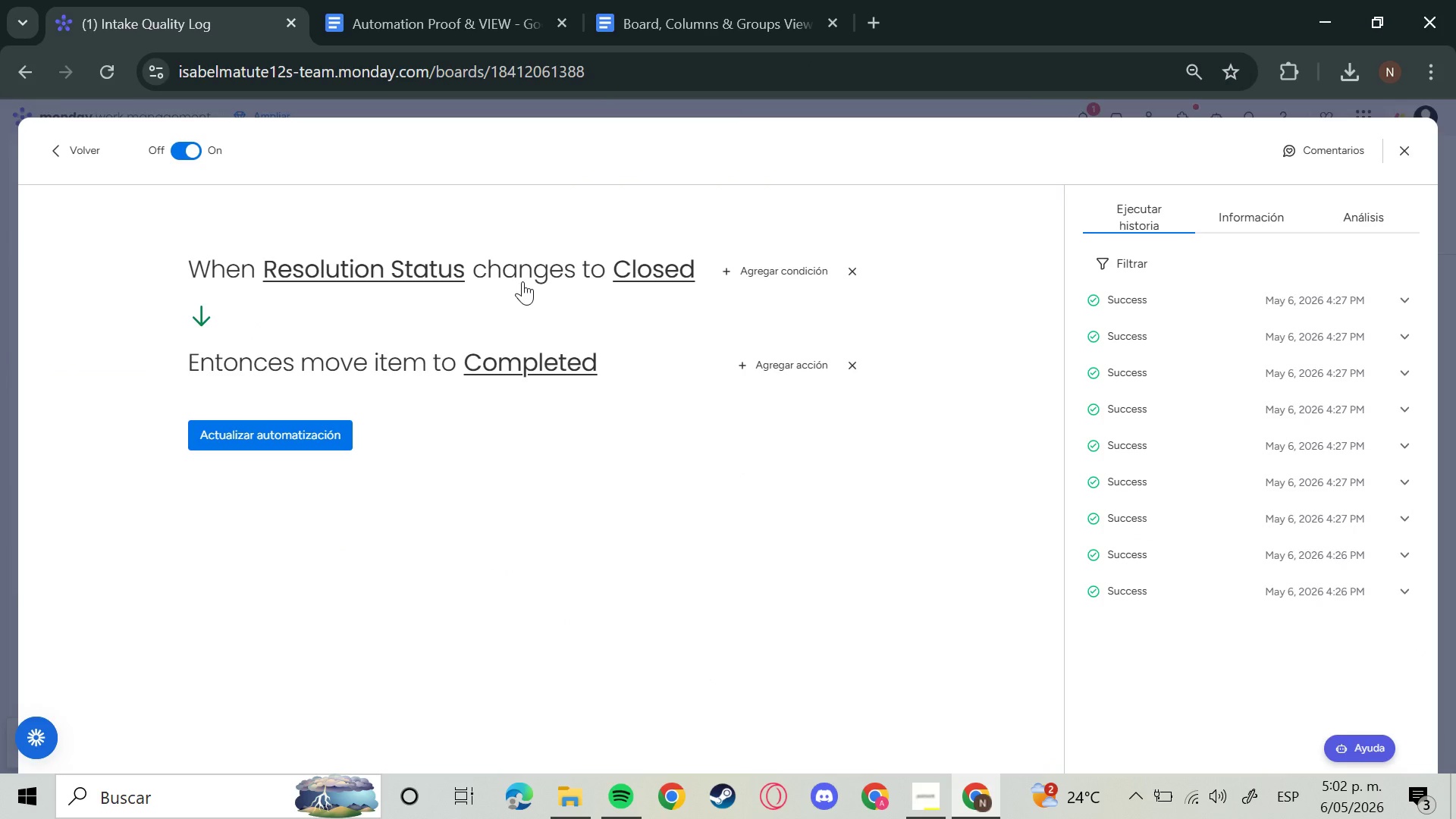 
key(Meta+Shift+S)
 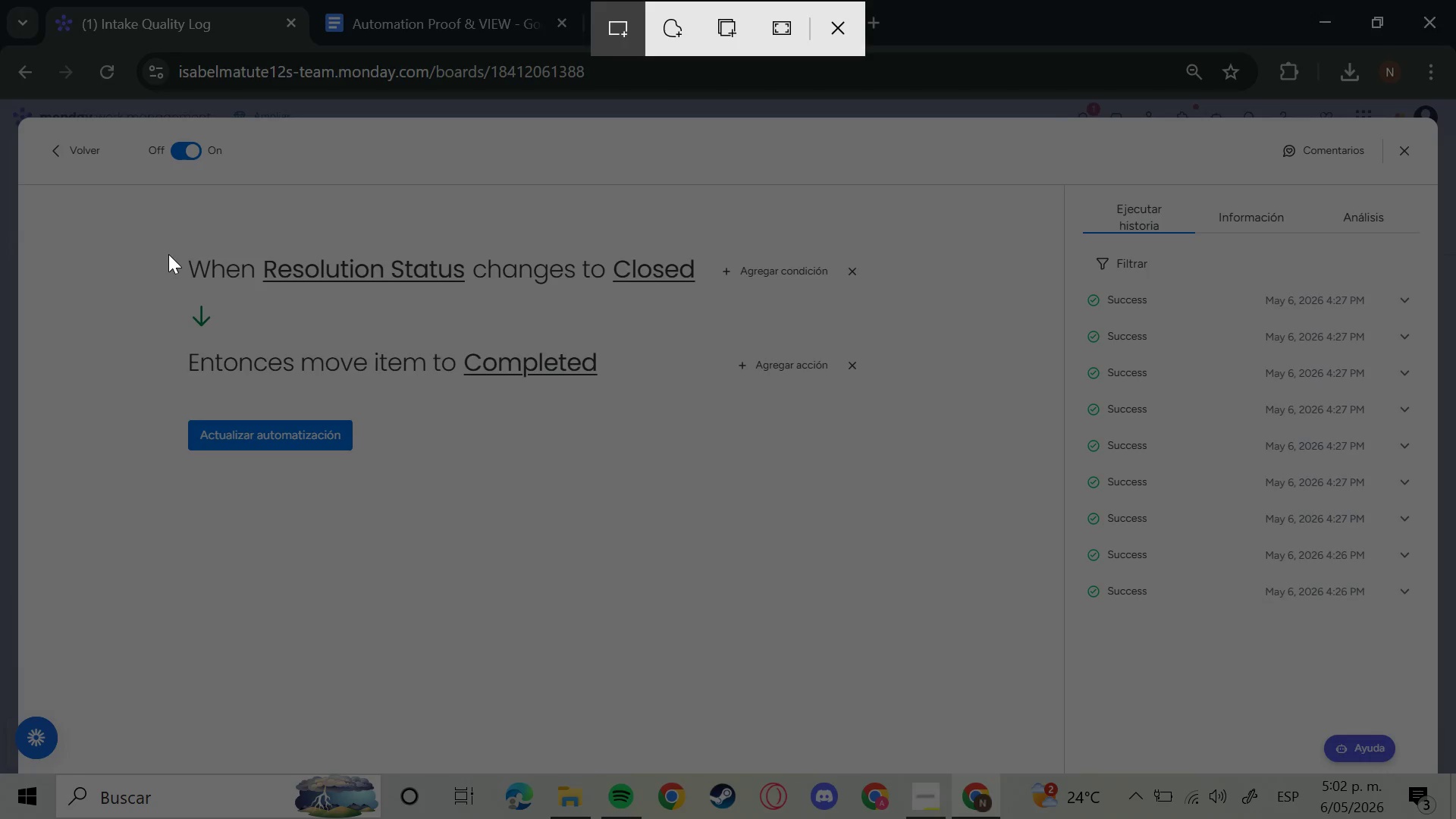 
left_click_drag(start_coordinate=[165, 227], to_coordinate=[914, 506])
 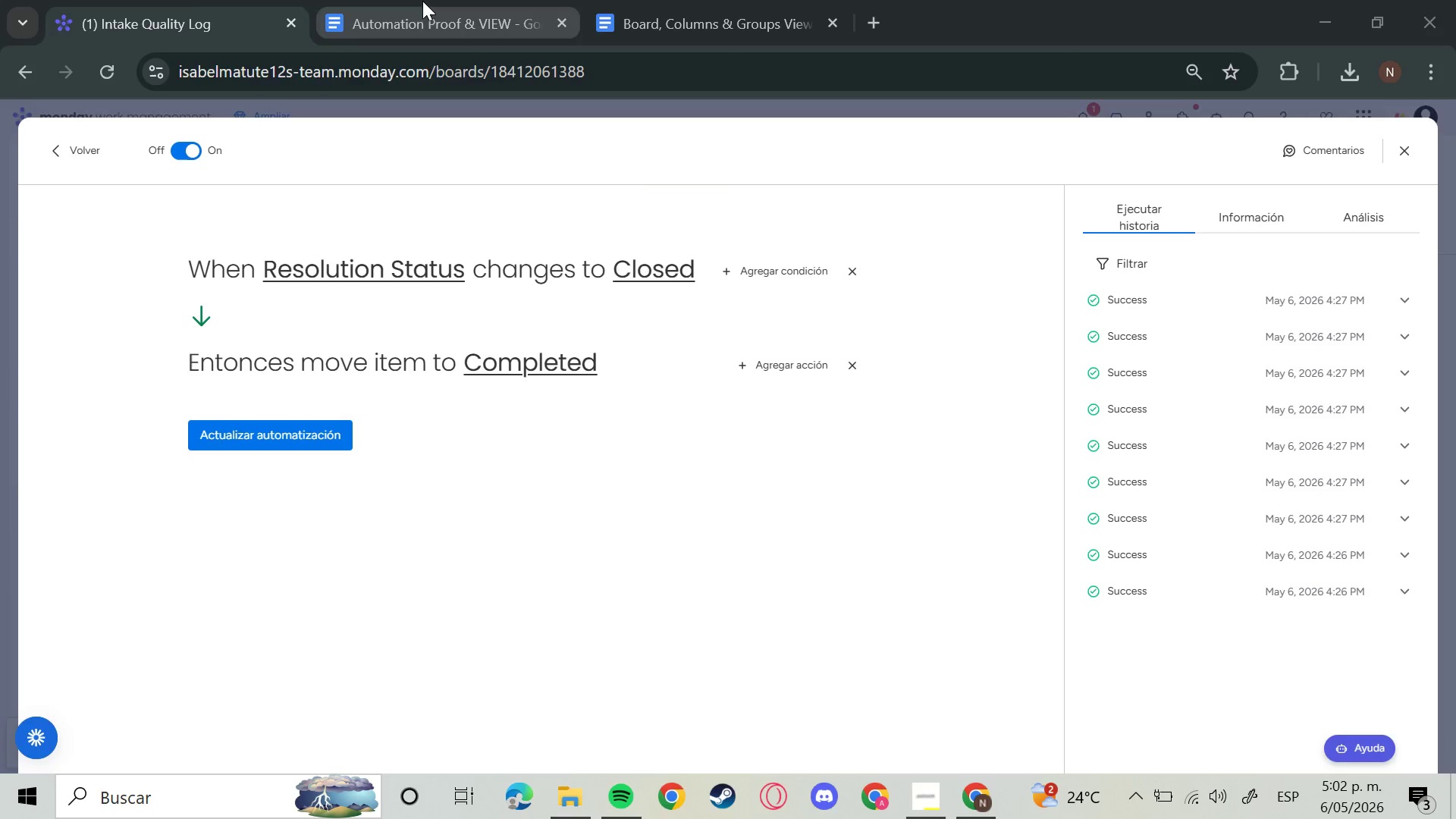 
double_click([424, 16])
 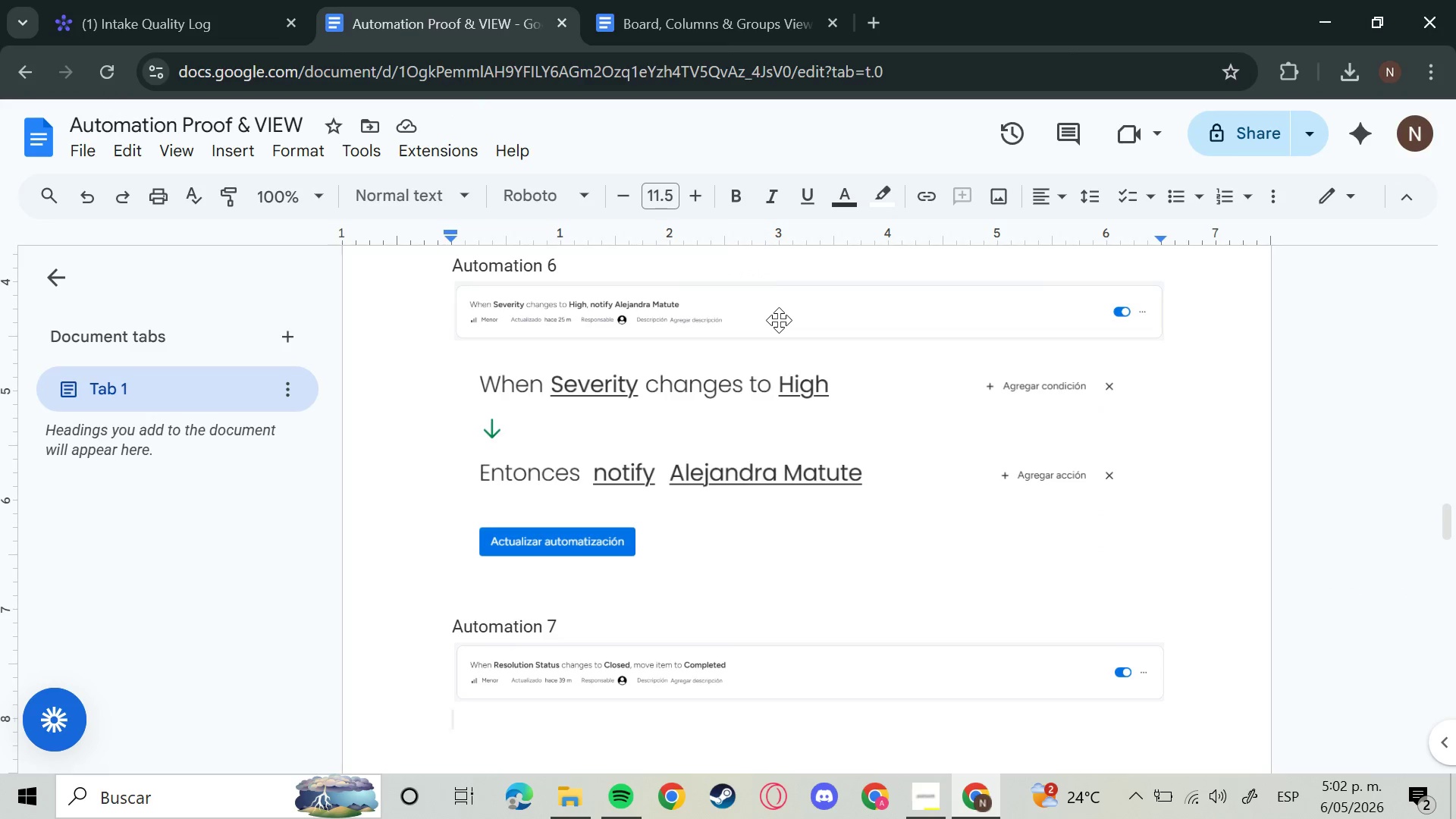 
key(Control+ControlLeft)
 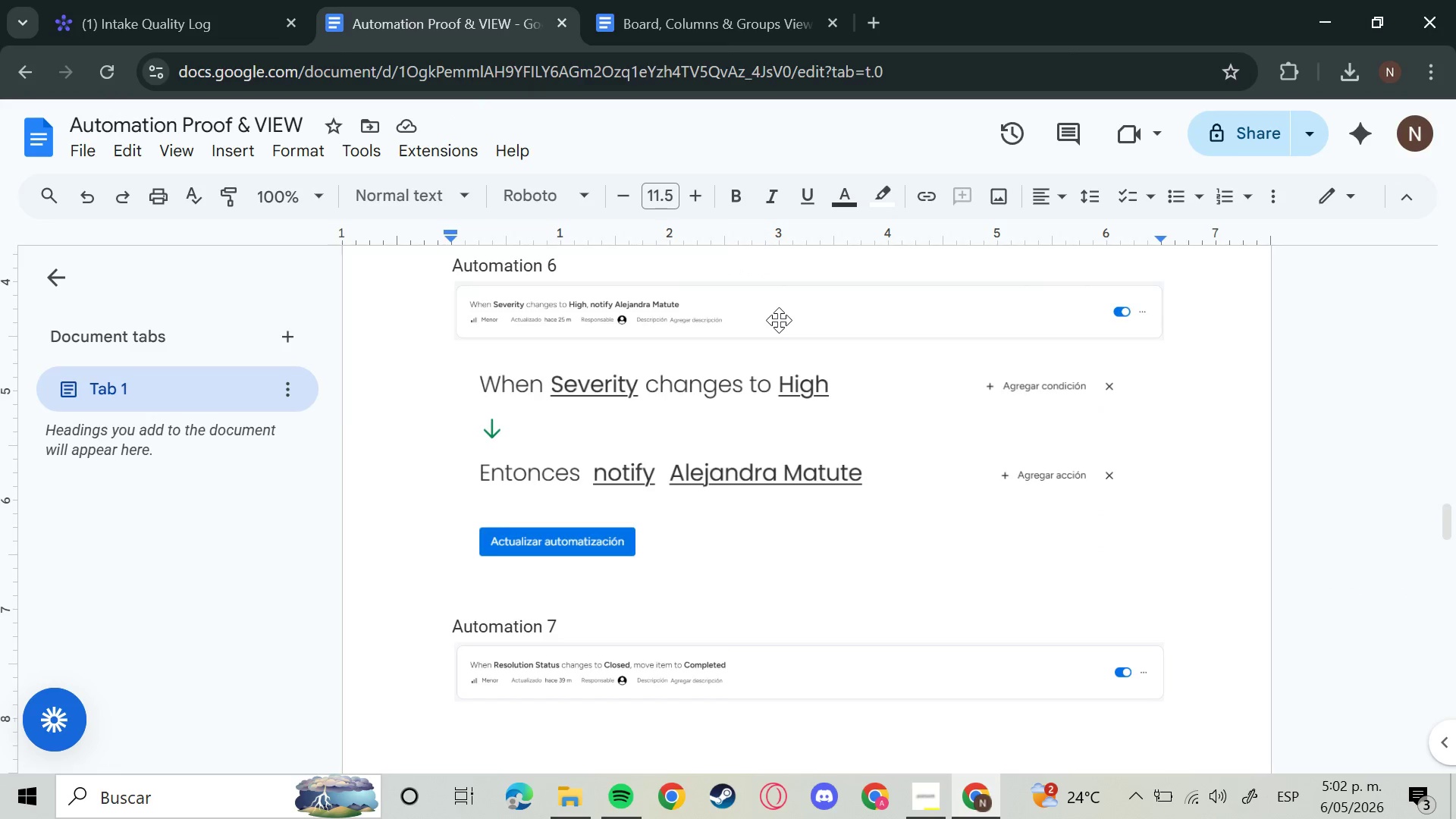 
key(Control+V)
 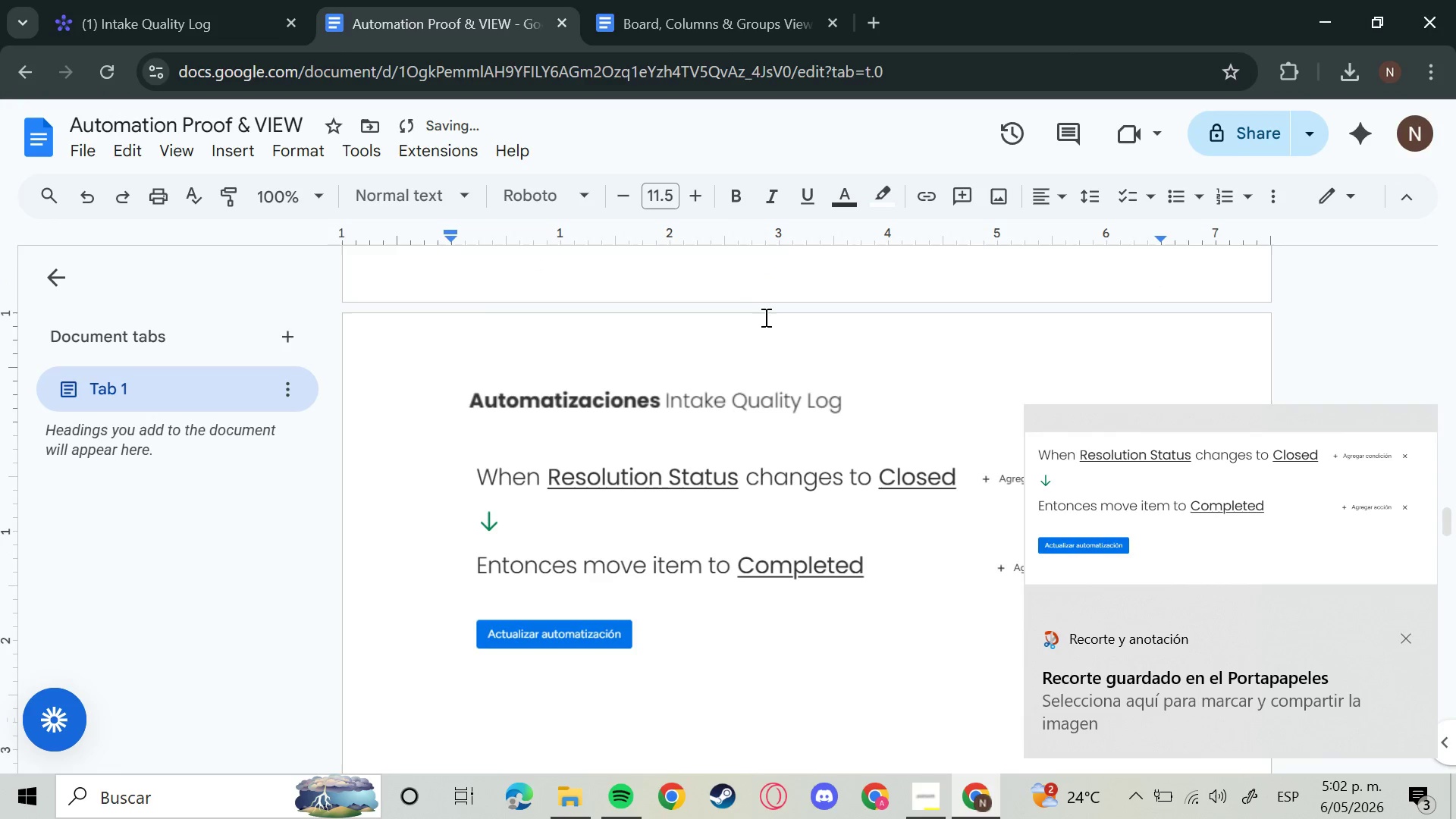 
scroll: coordinate [595, 347], scroll_direction: up, amount: 2.0
 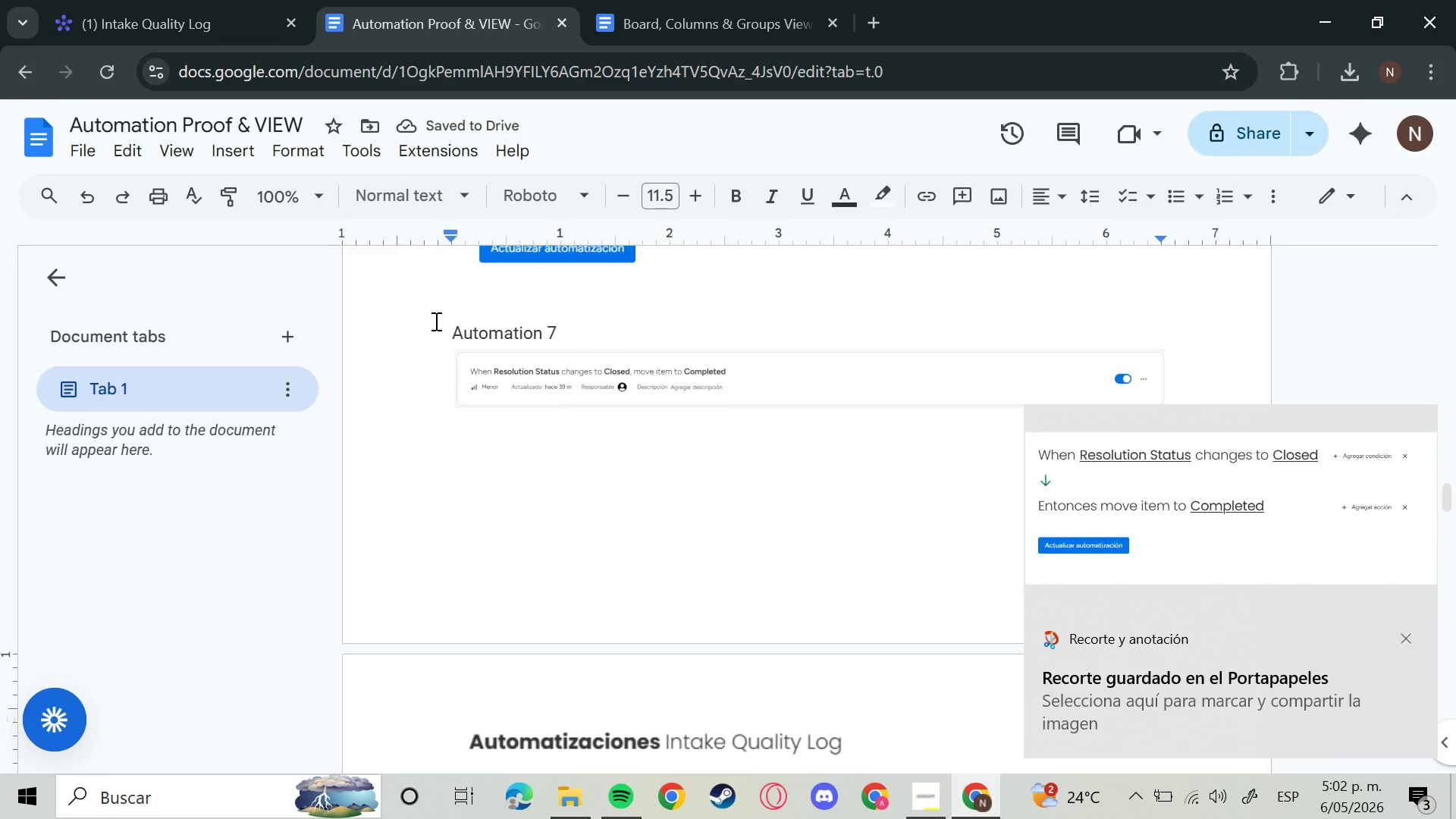 
left_click([435, 321])
 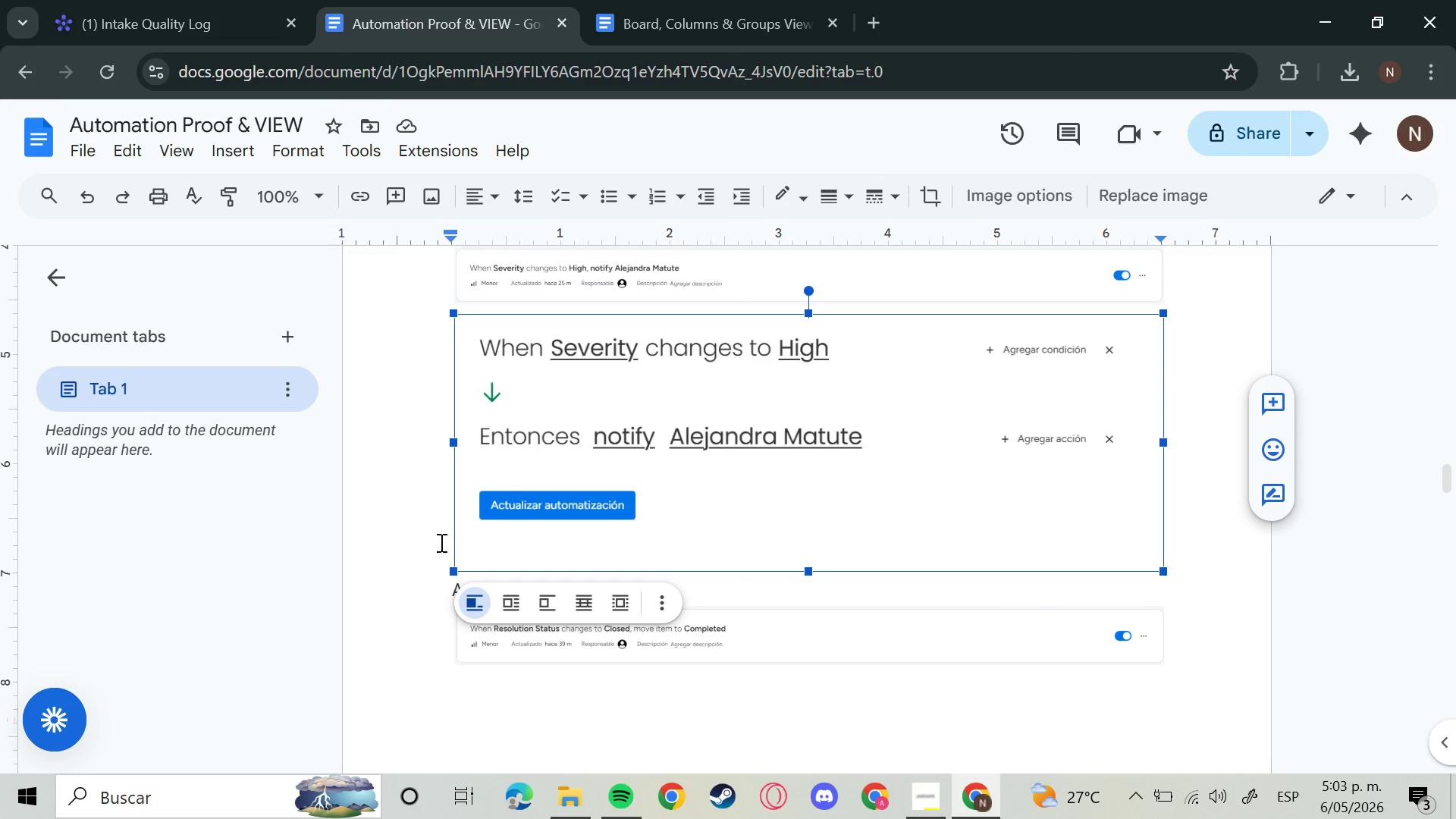 
left_click([436, 600])
 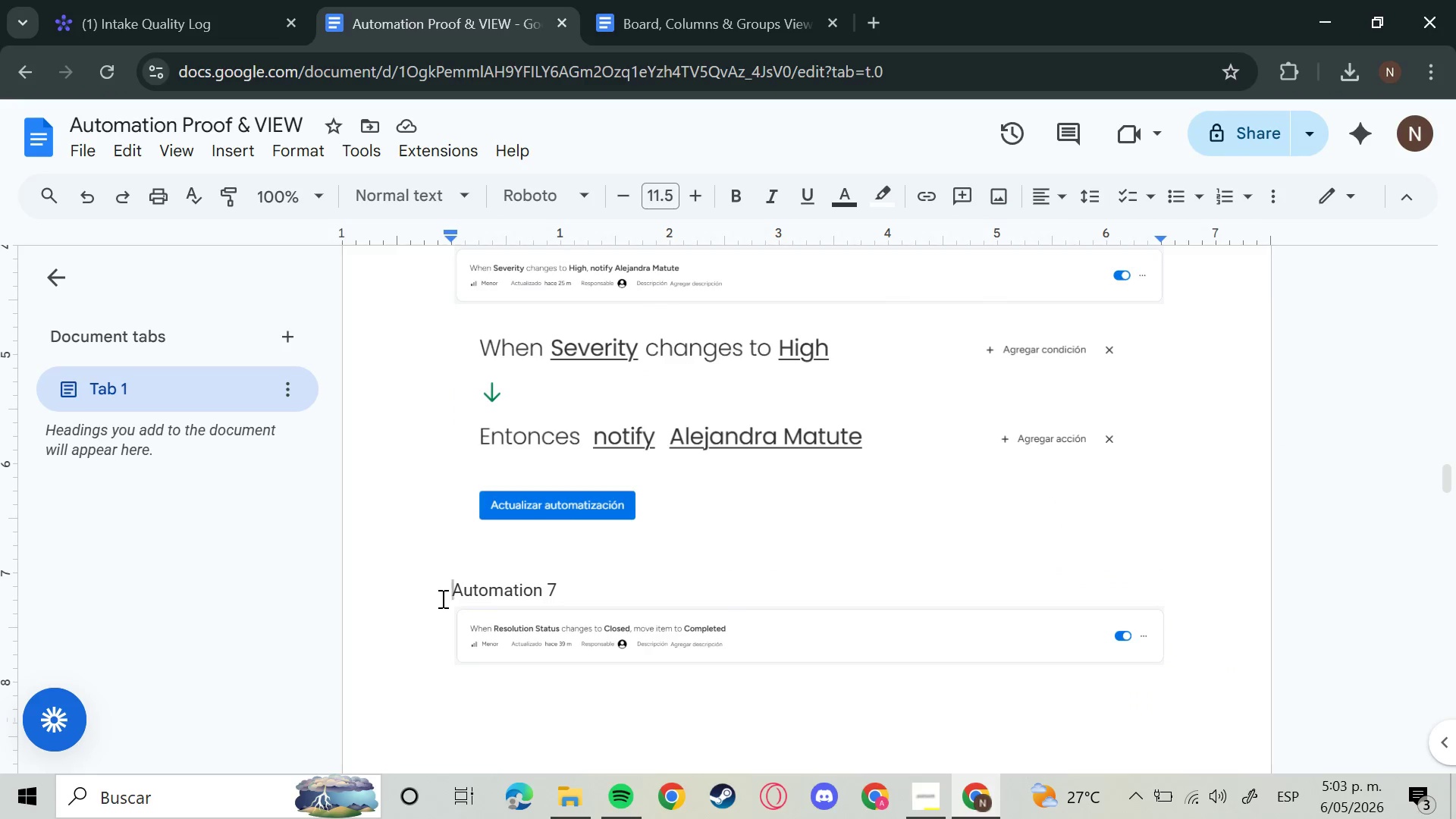 
key(Backspace)
 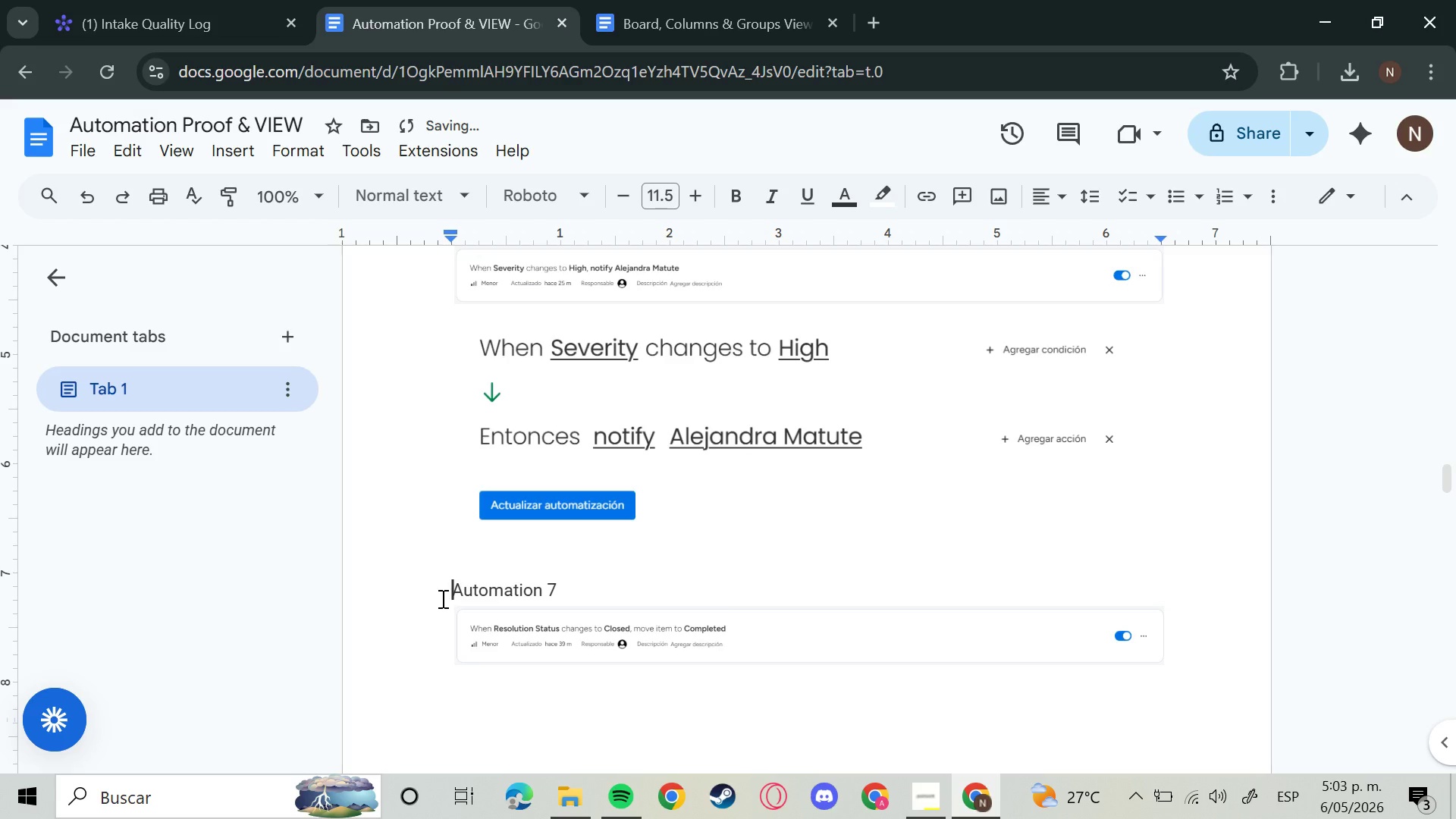 
key(Enter)
 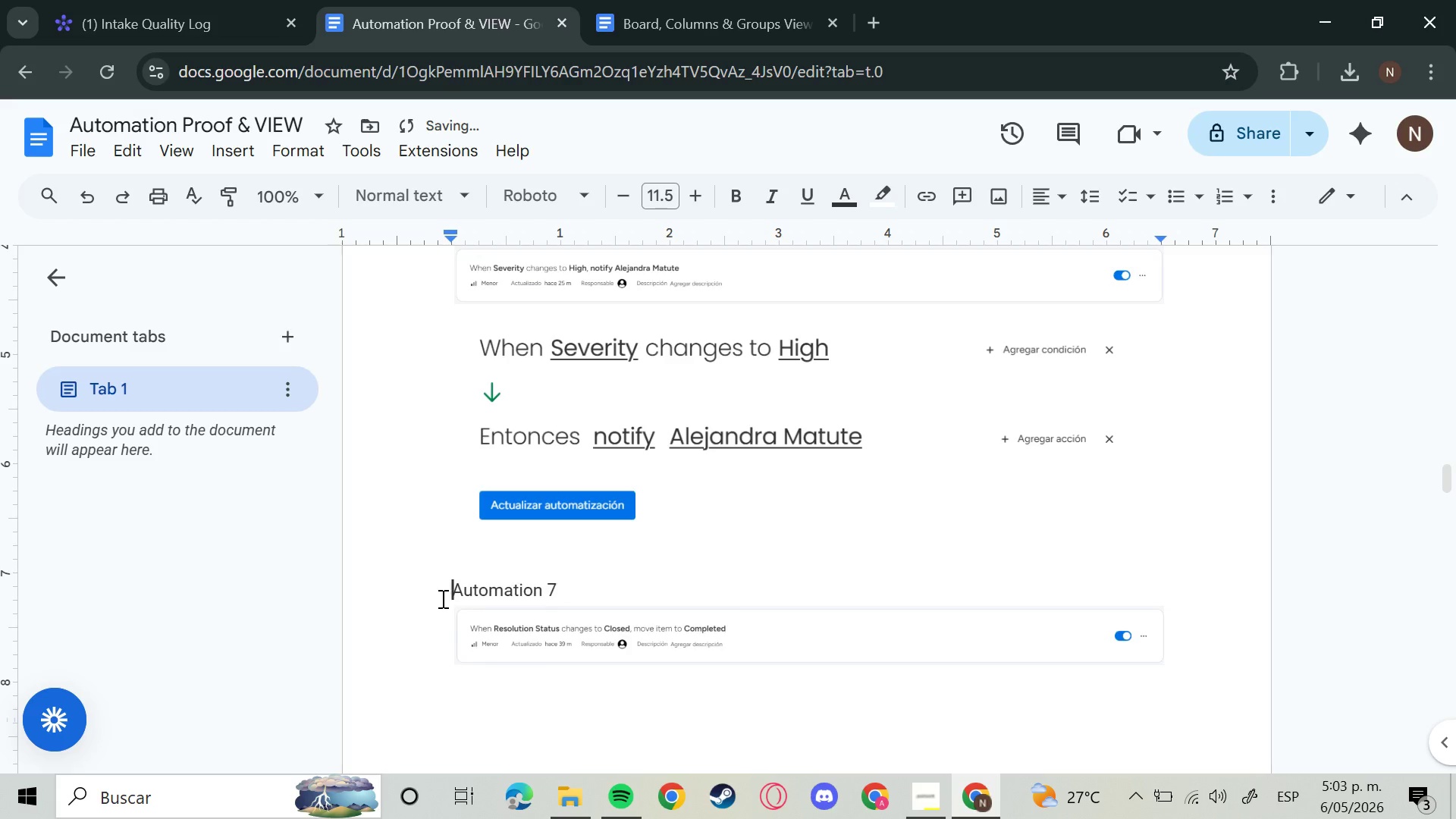 
key(Enter)
 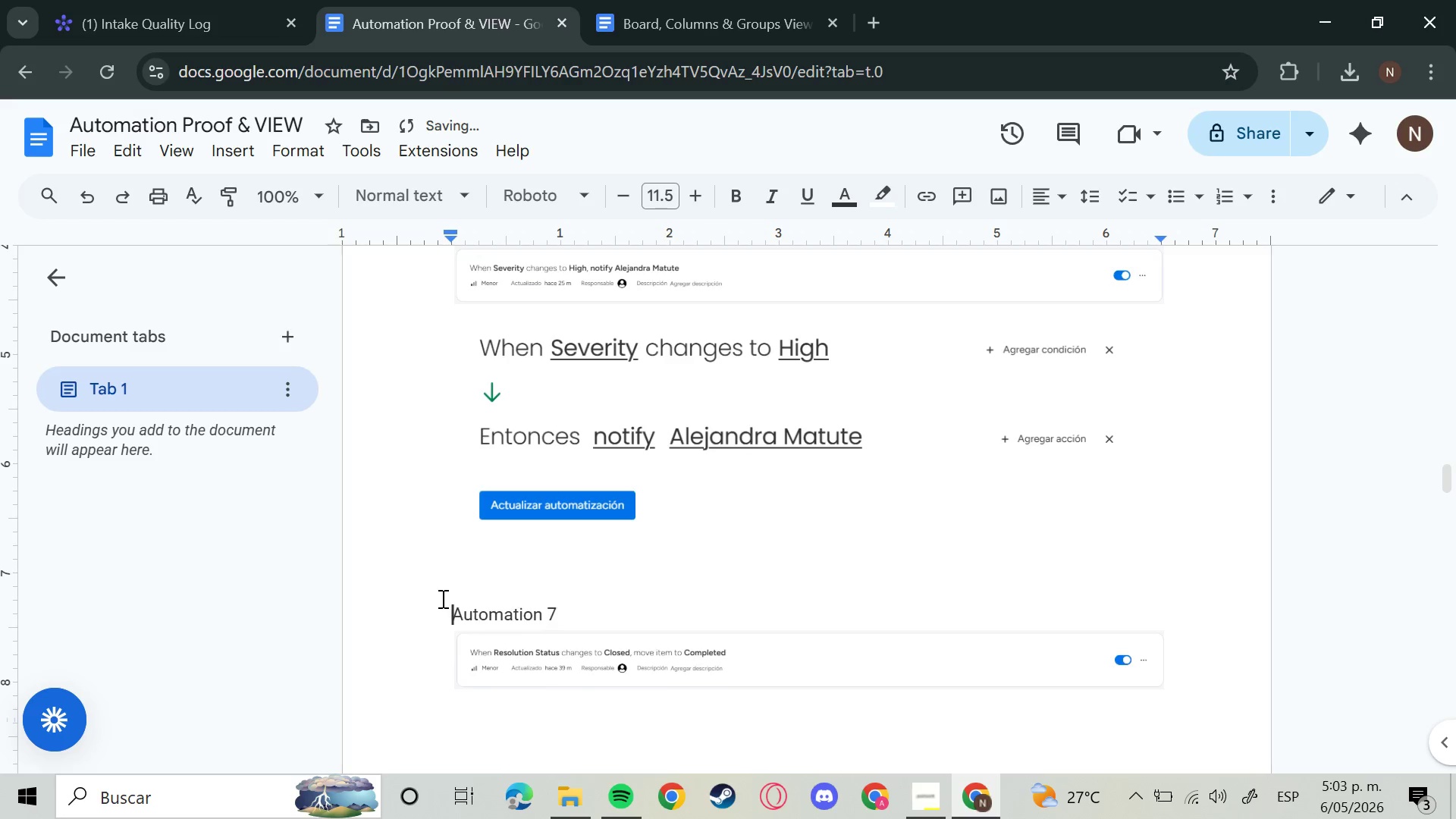 
key(Enter)
 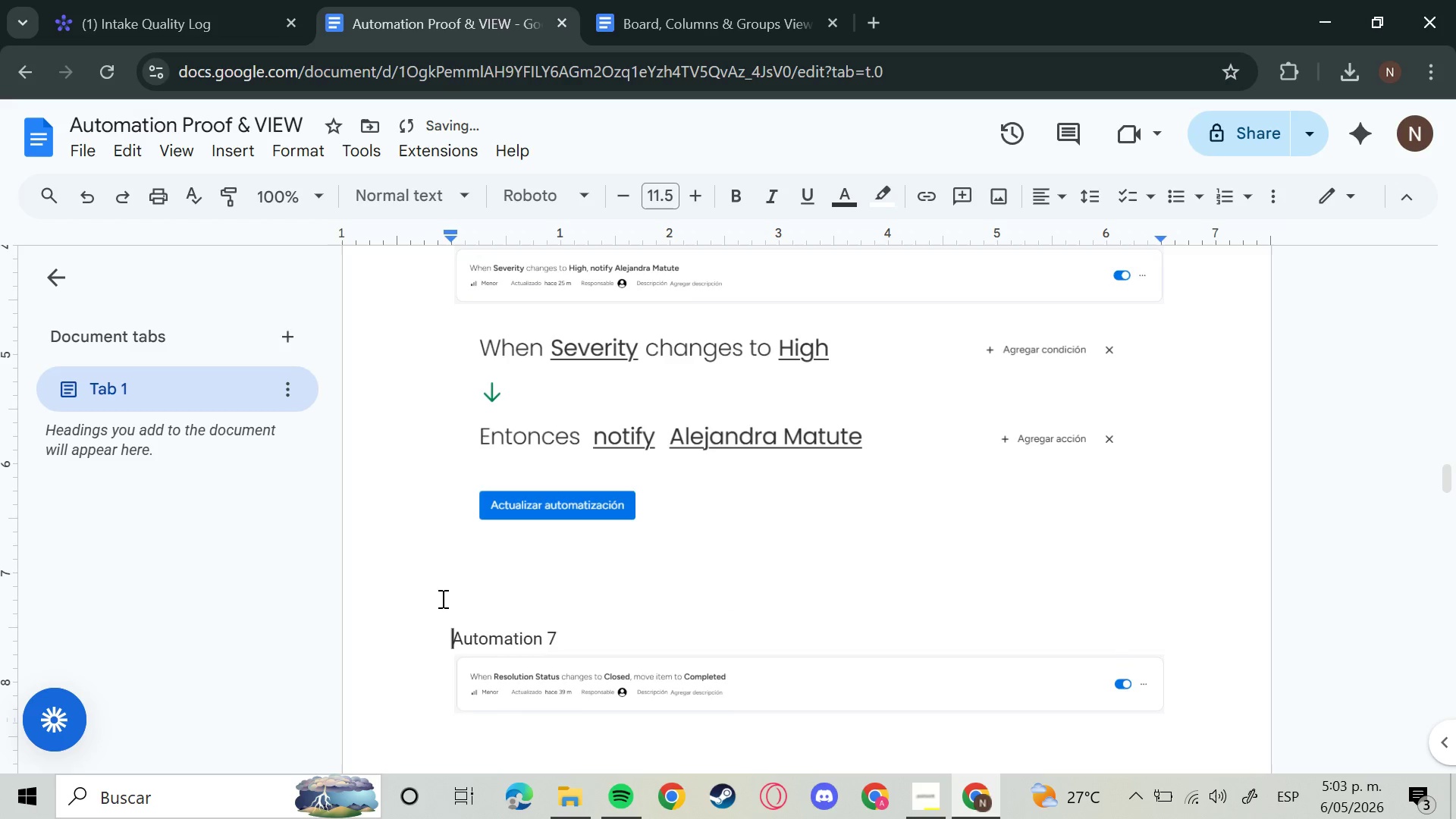 
key(Enter)
 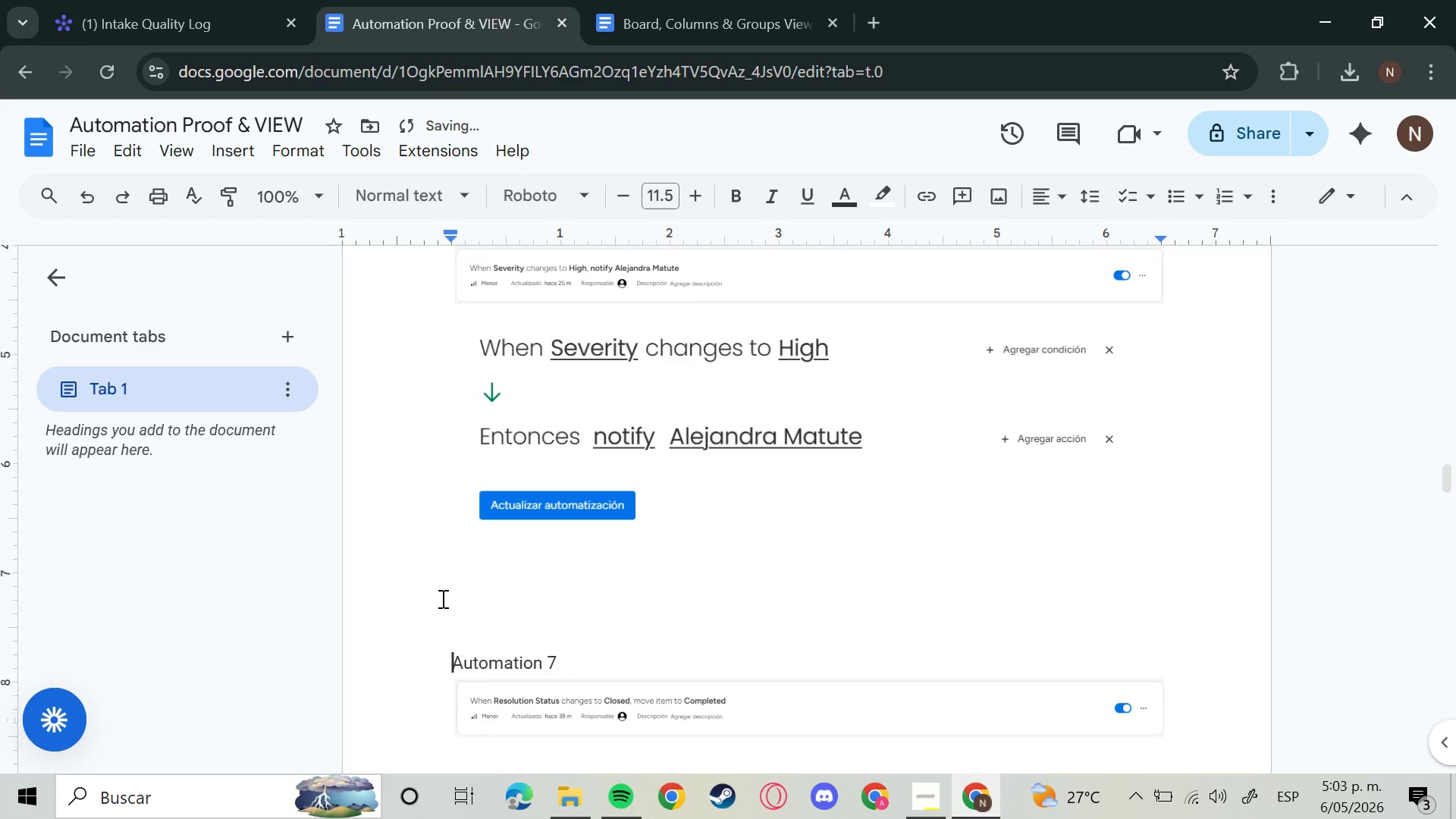 
key(Enter)
 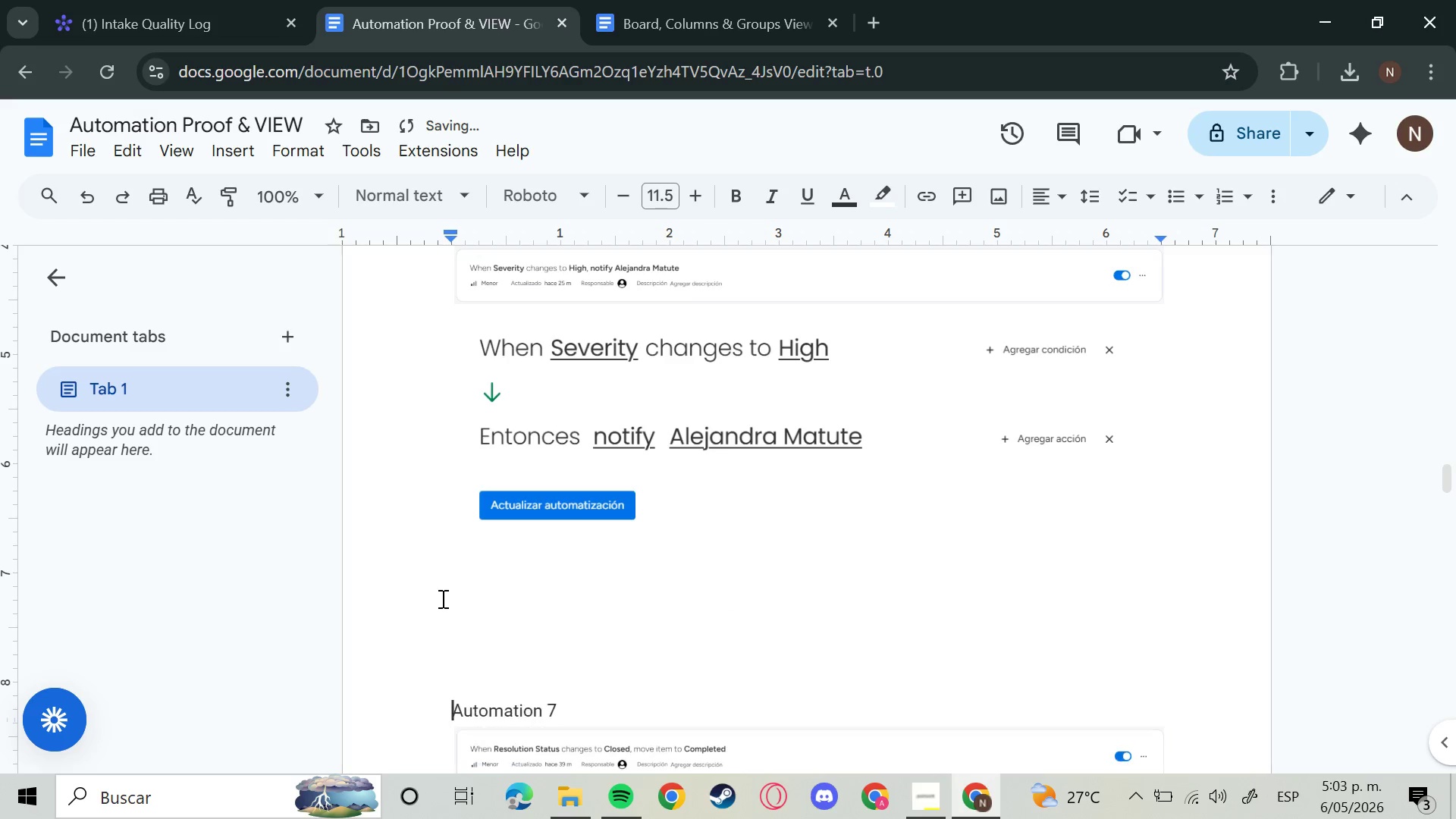 
key(Enter)
 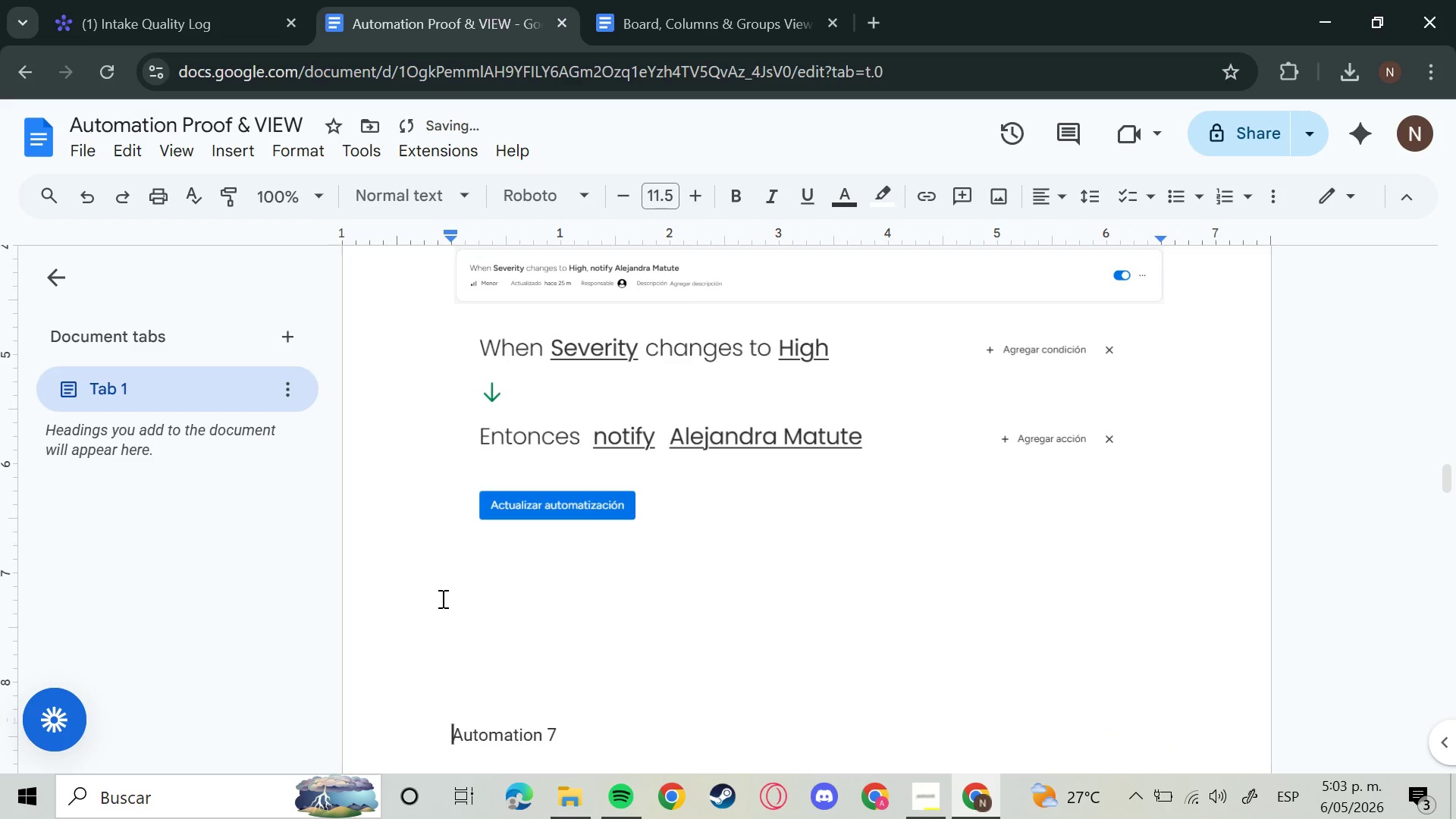 
key(Enter)
 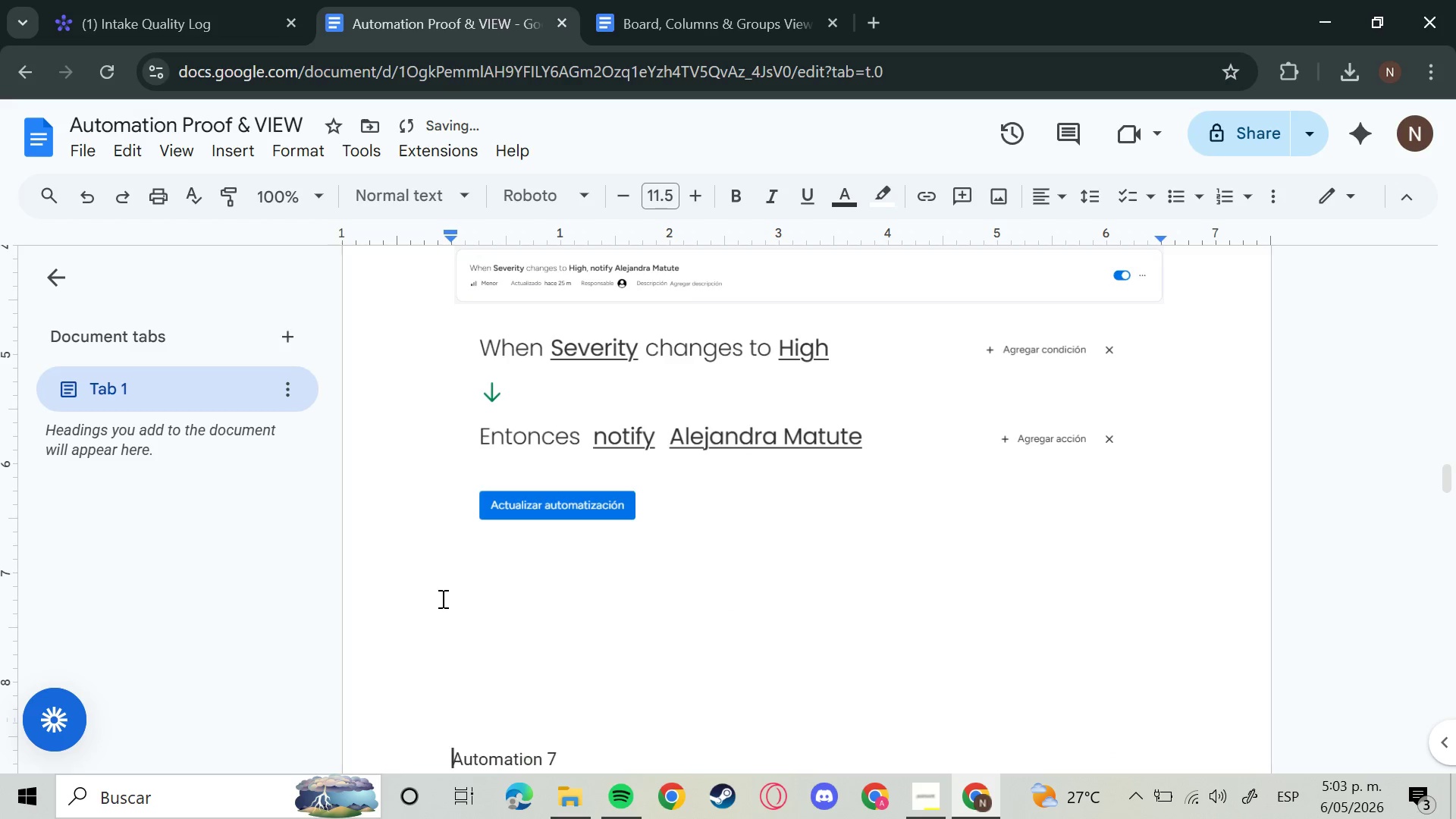 
key(Enter)
 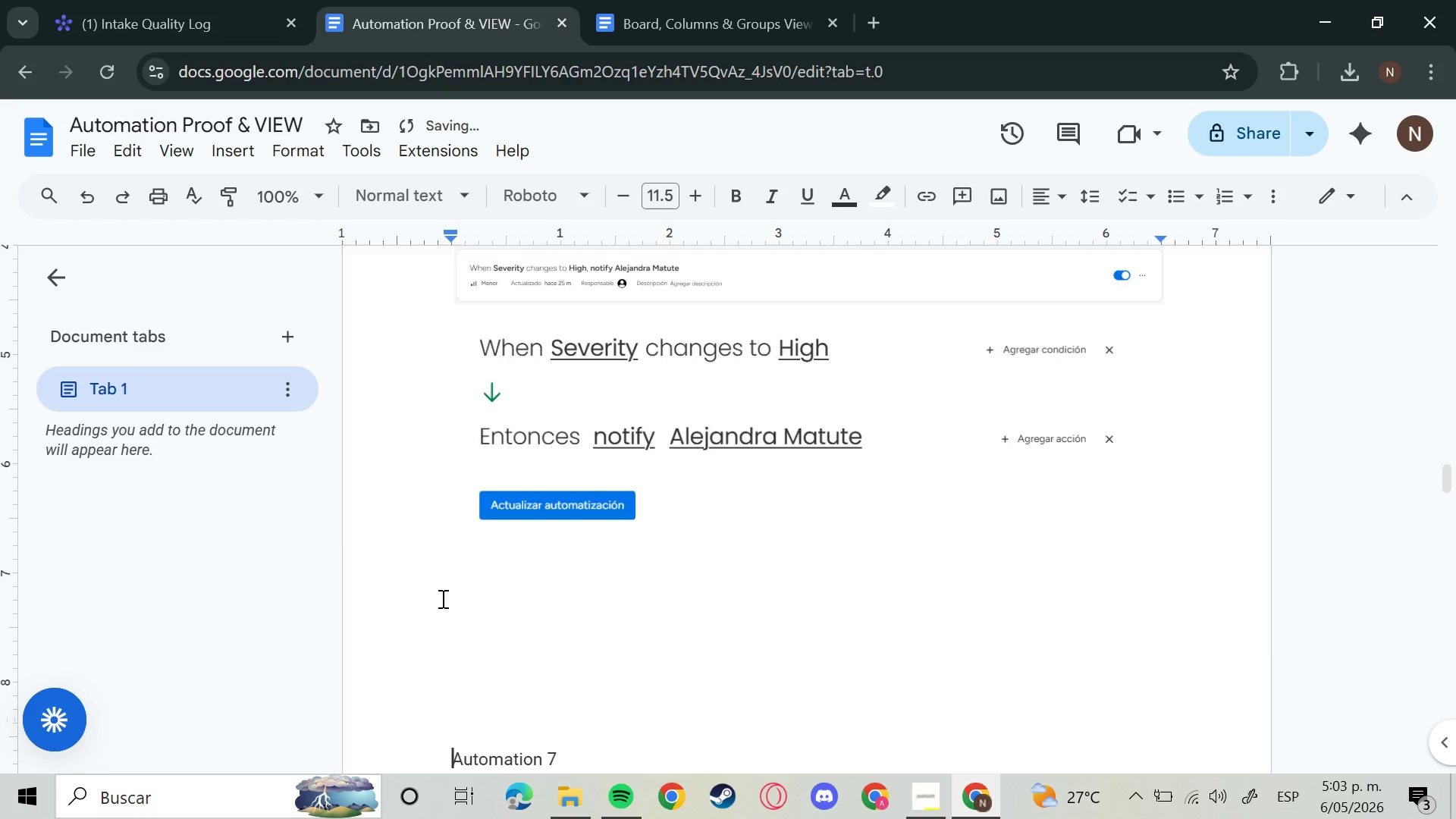 
key(Enter)
 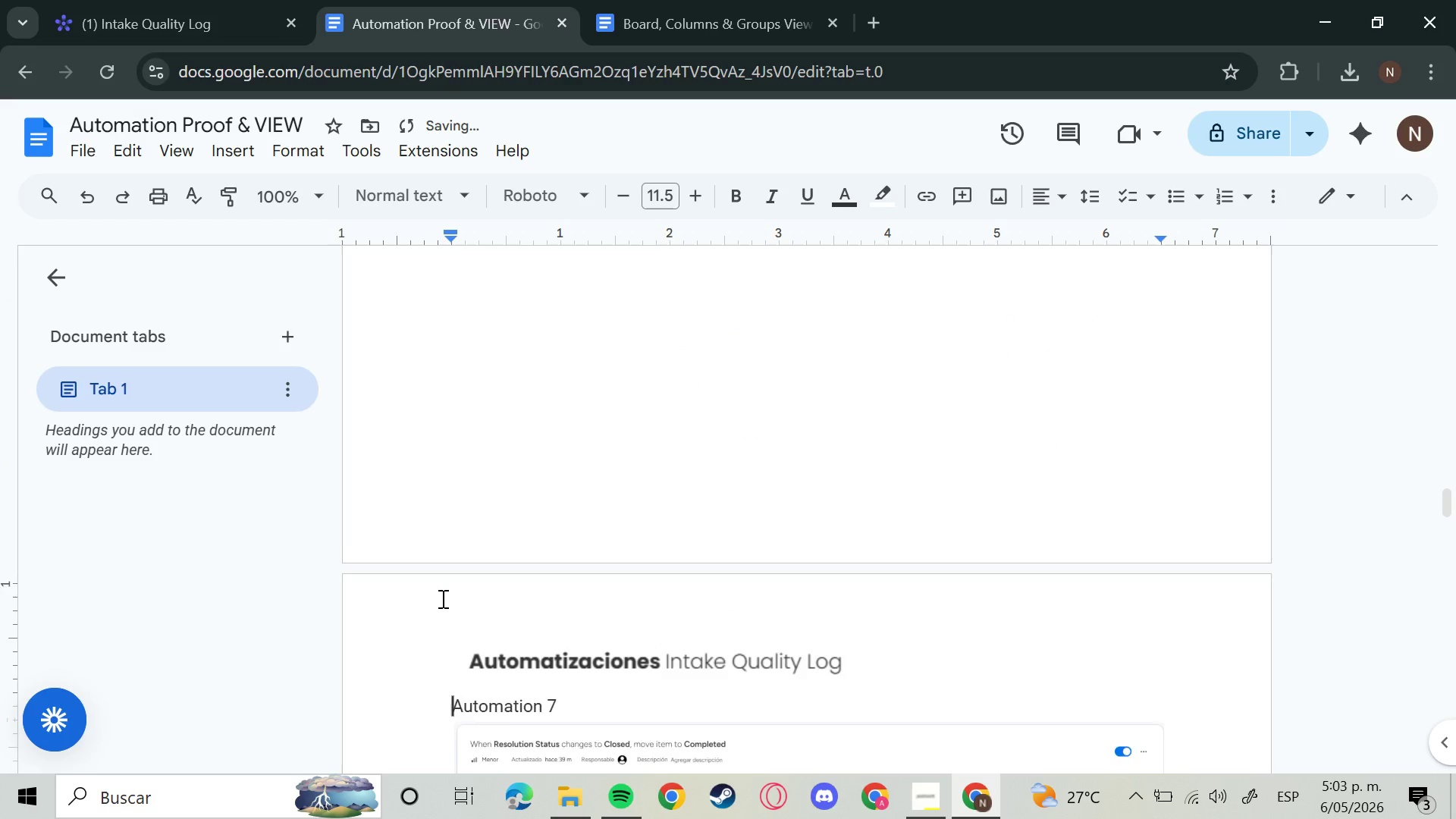 
key(Enter)
 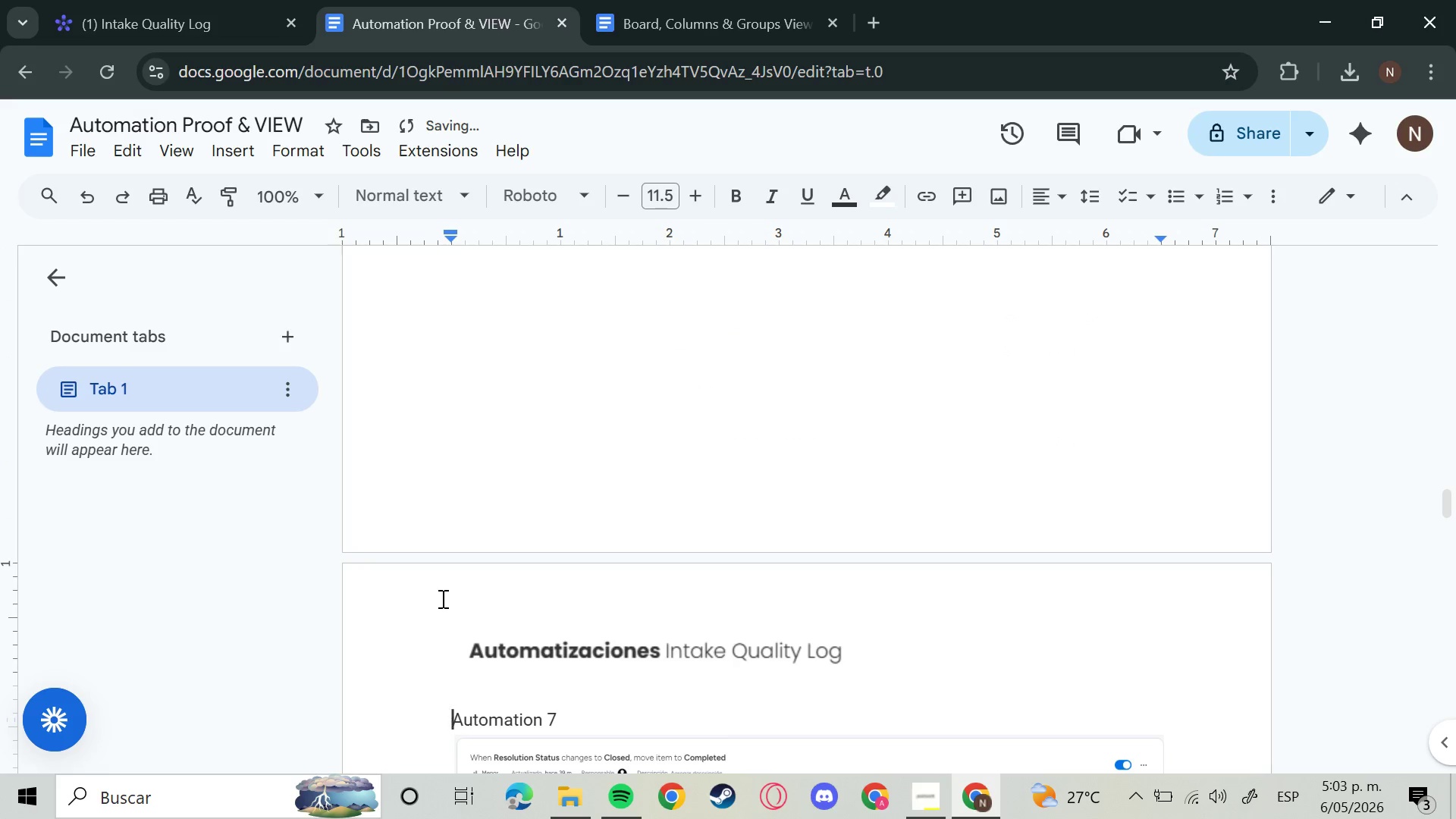 